 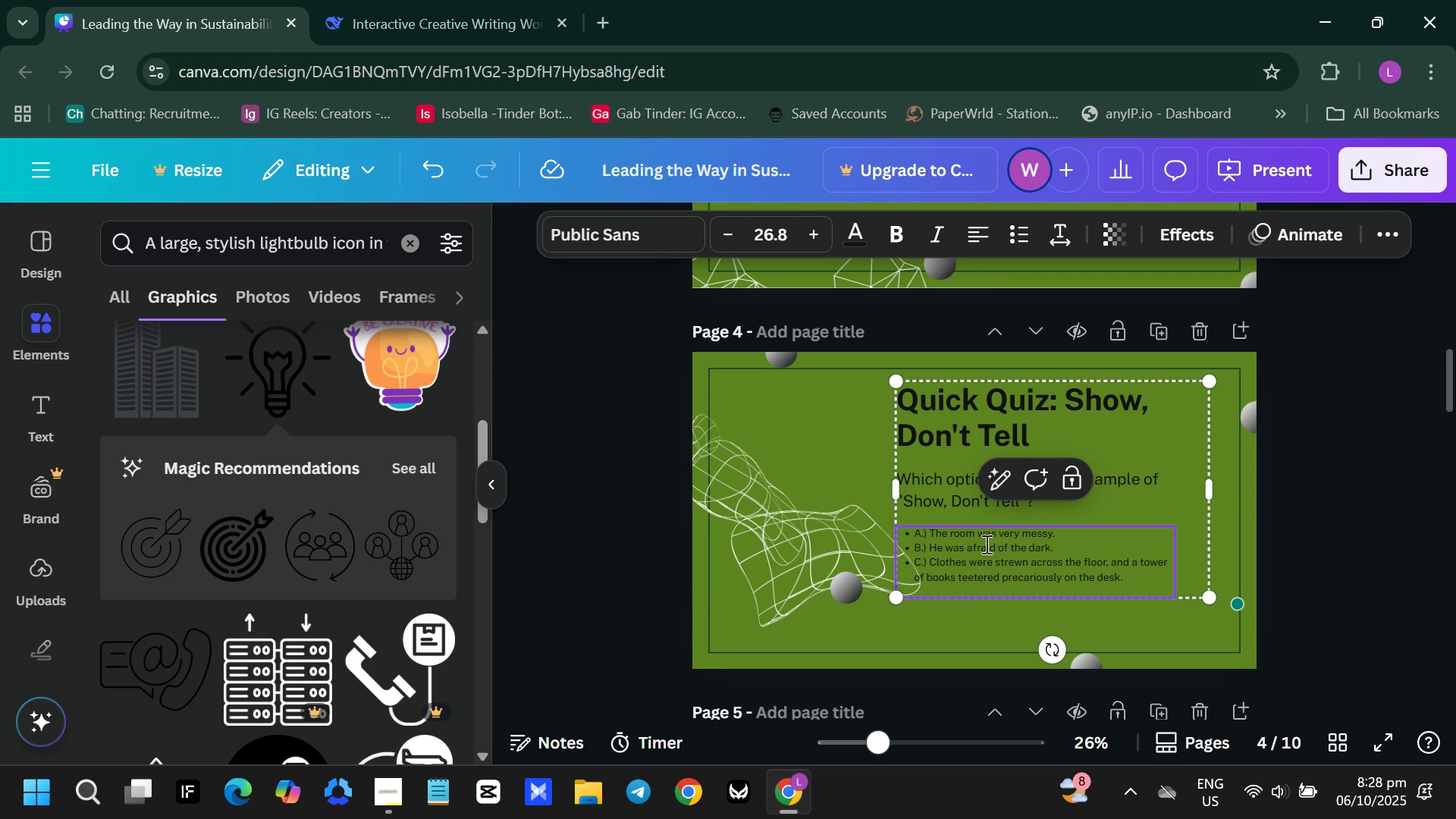 
double_click([929, 500])
 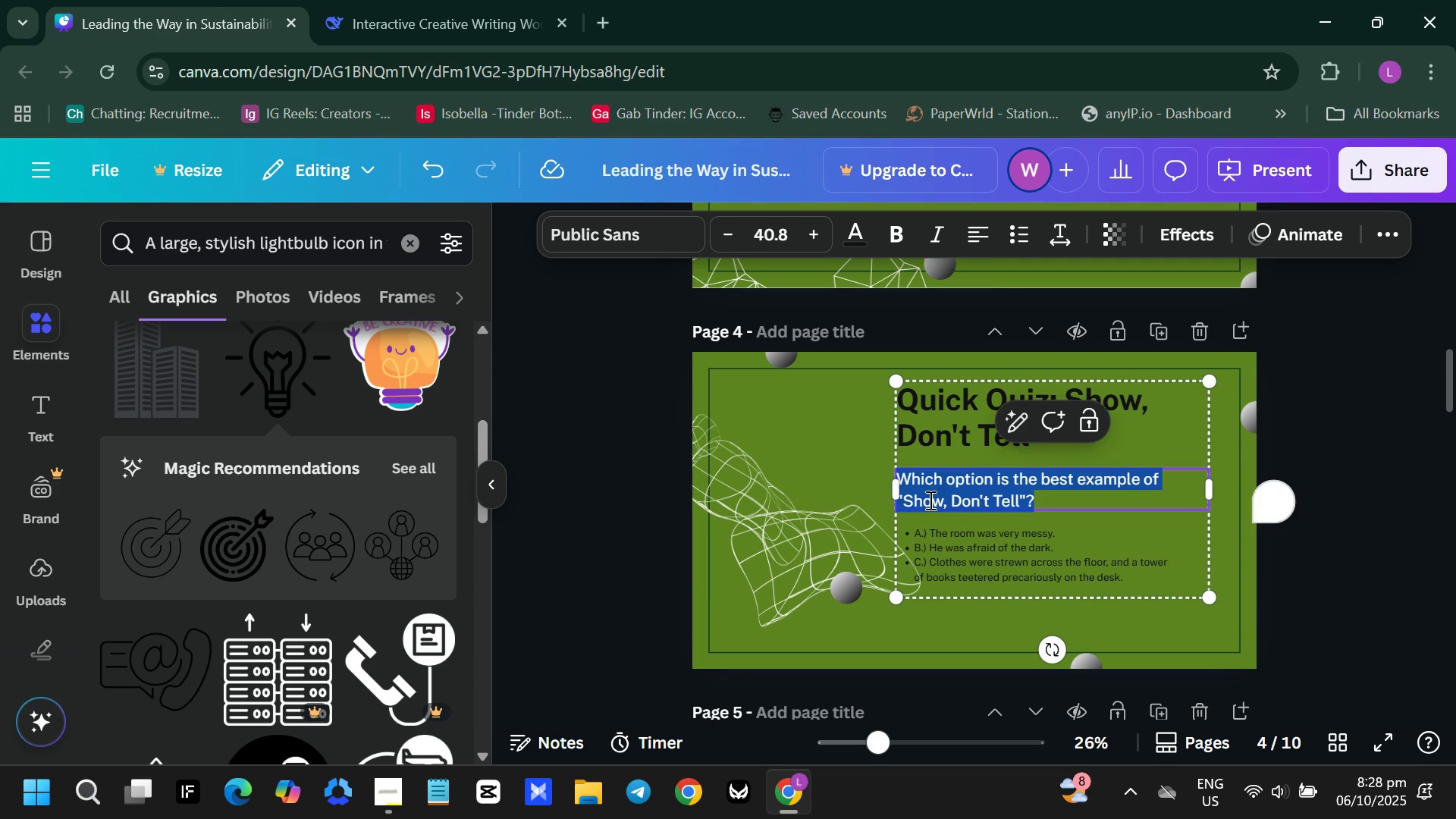 
triple_click([929, 500])
 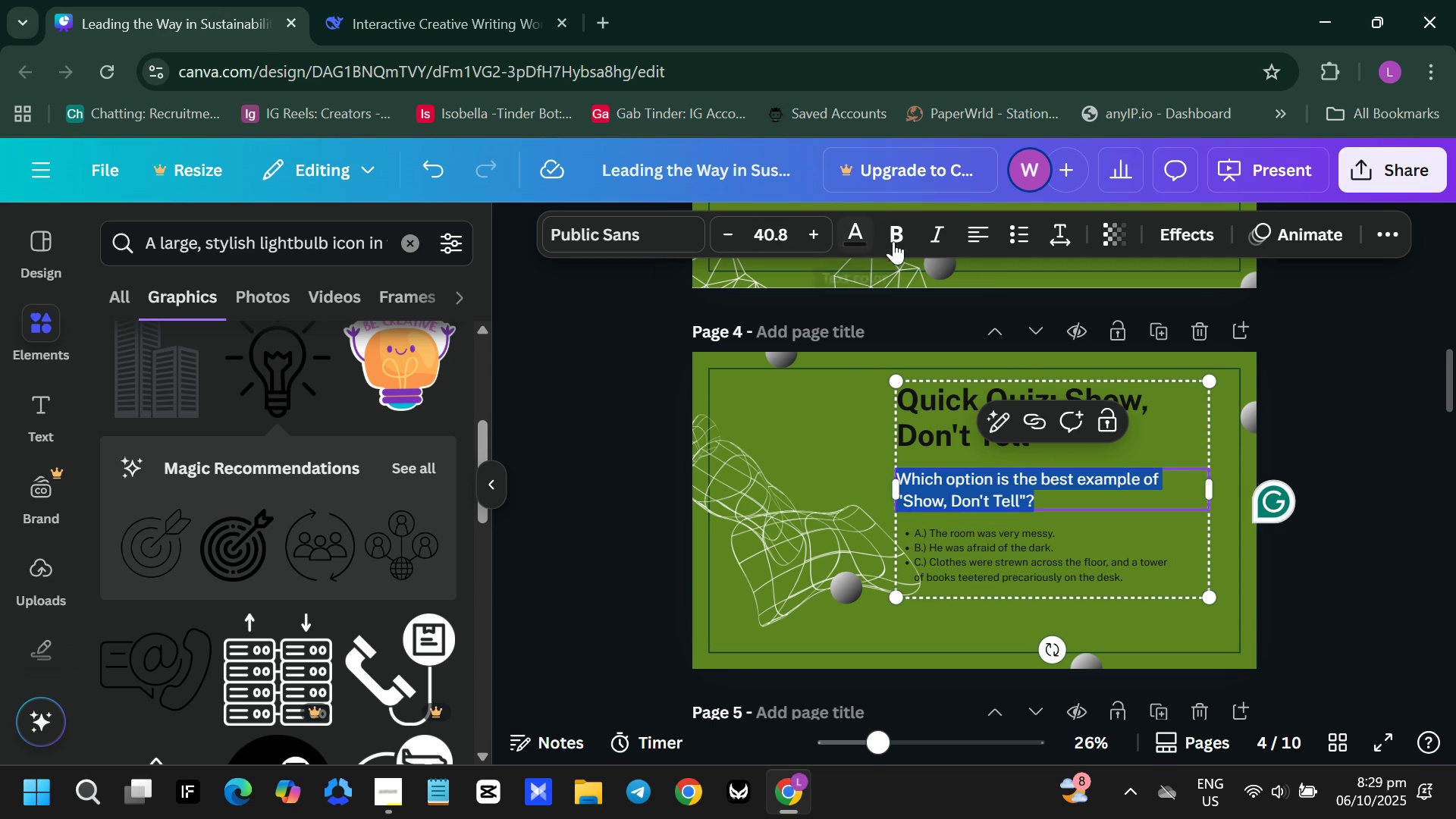 
left_click([898, 238])
 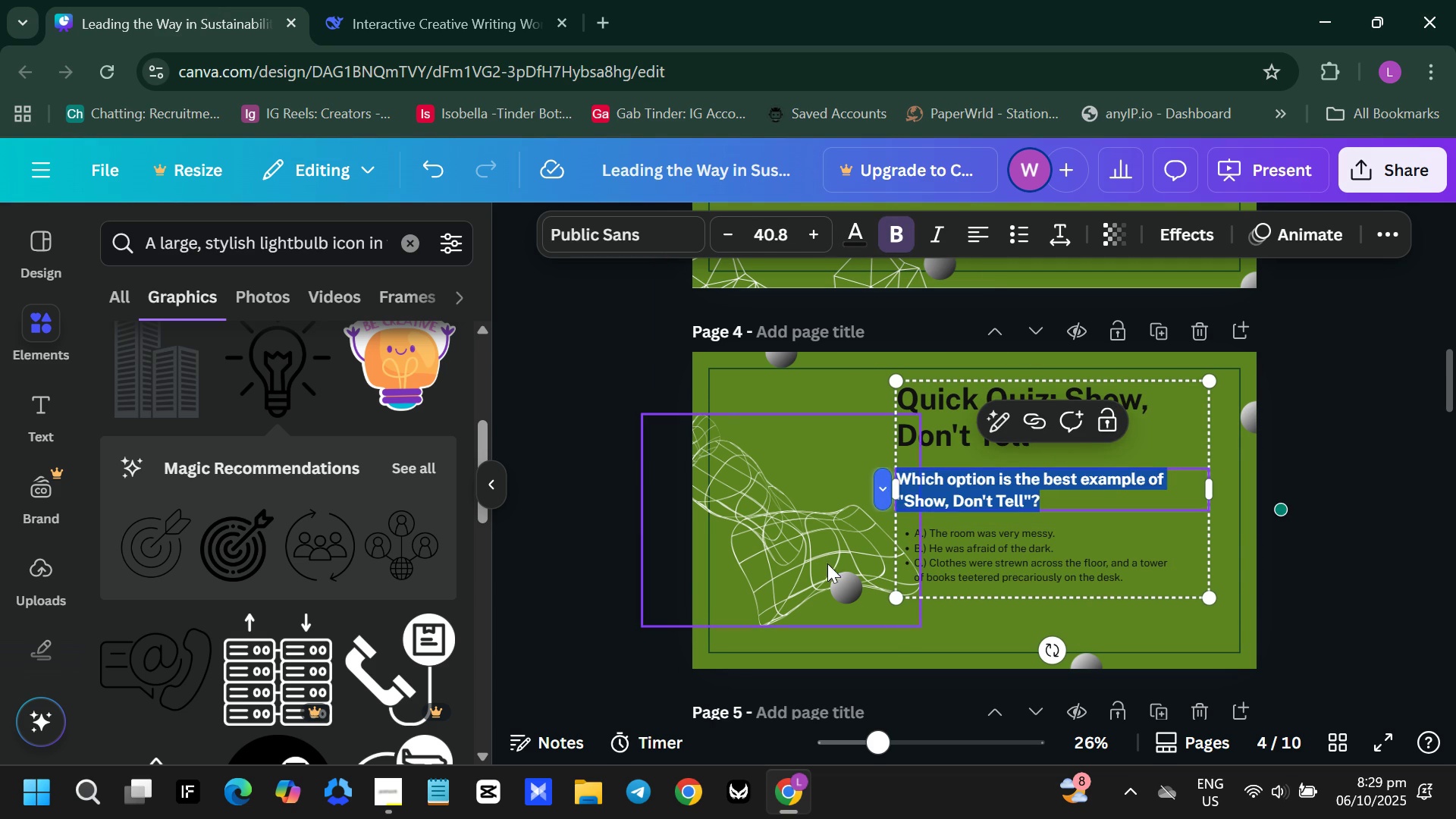 
left_click([824, 556])